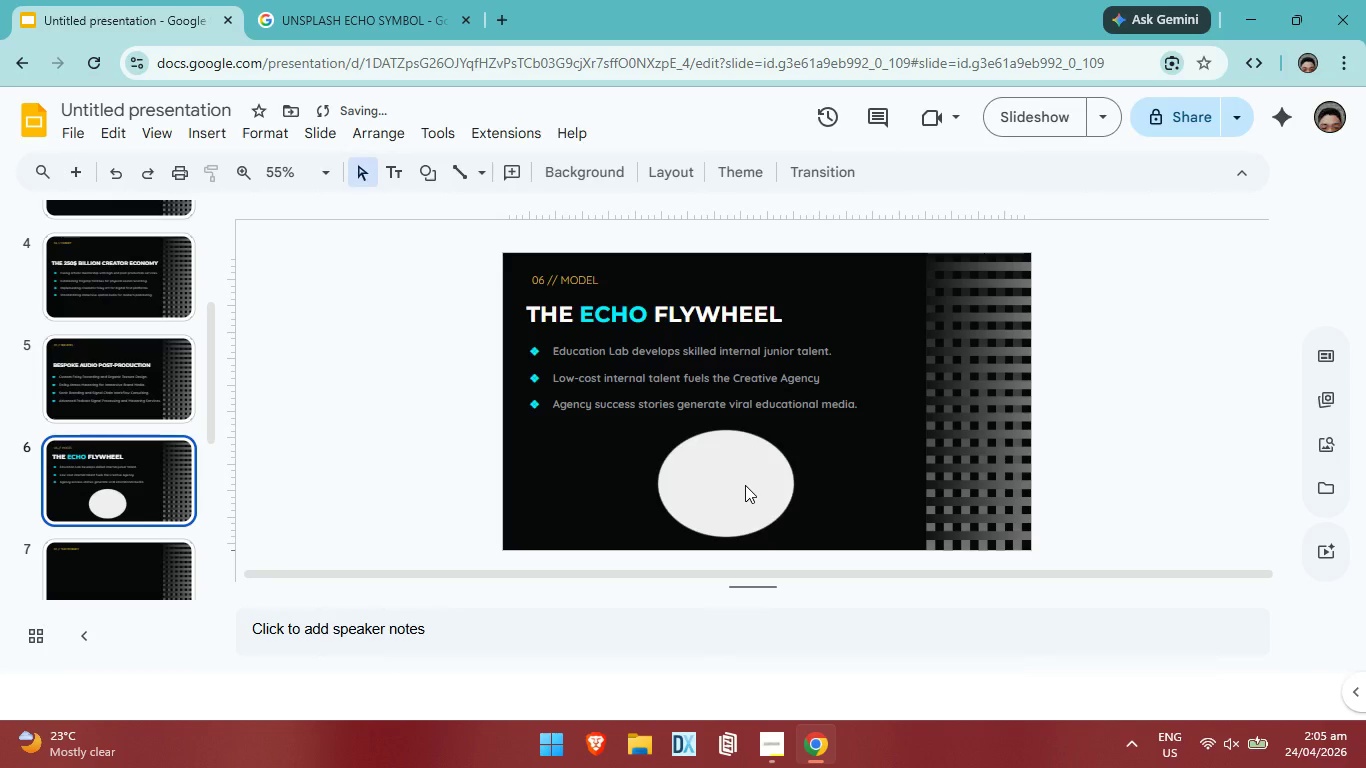 
left_click([745, 485])
 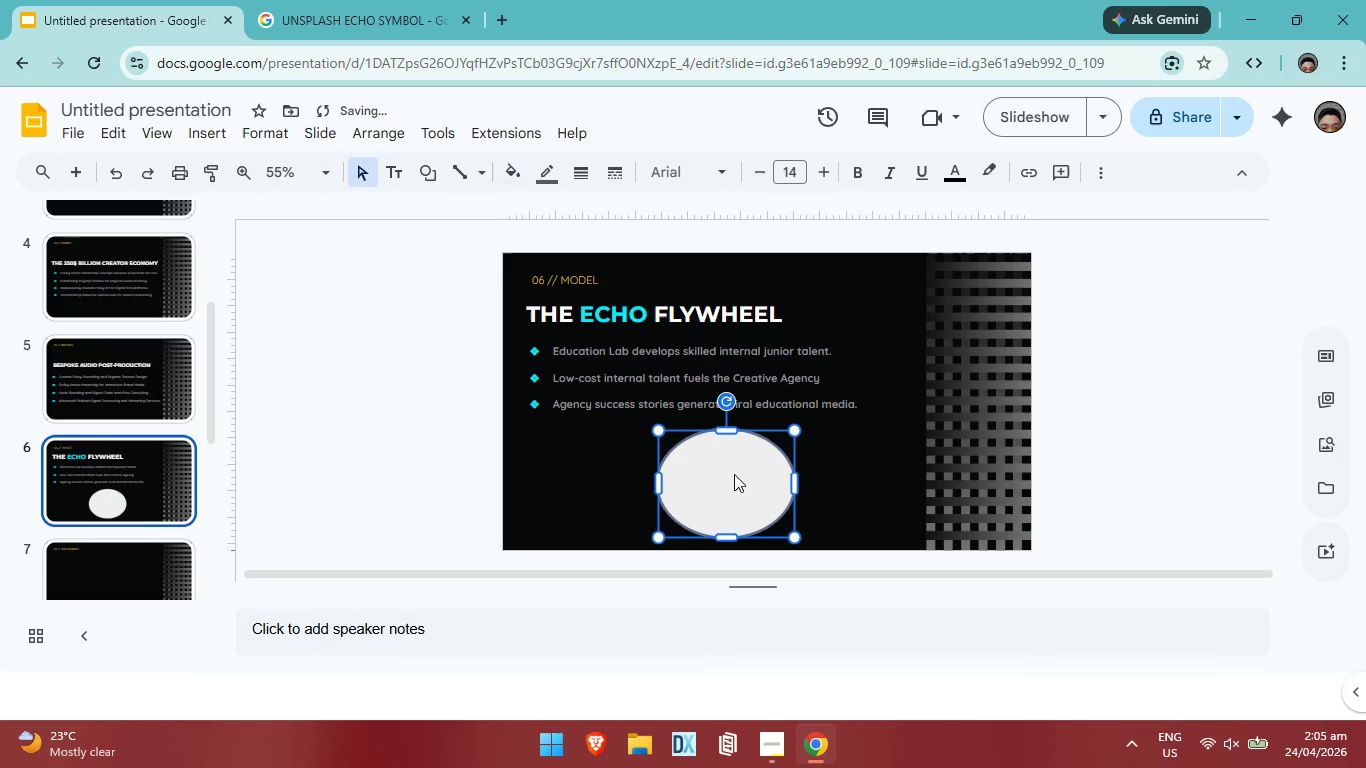 
left_click_drag(start_coordinate=[734, 474], to_coordinate=[734, 466])
 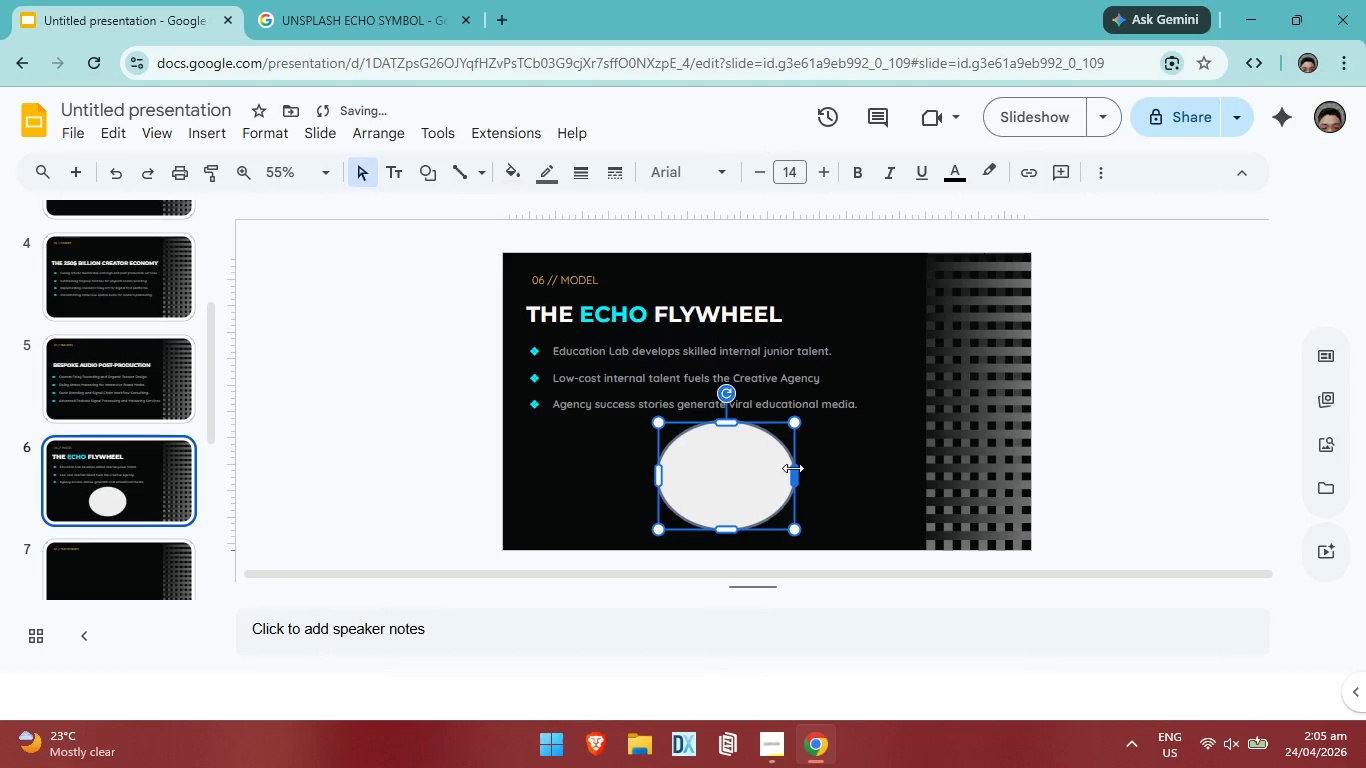 
left_click_drag(start_coordinate=[793, 468], to_coordinate=[772, 471])
 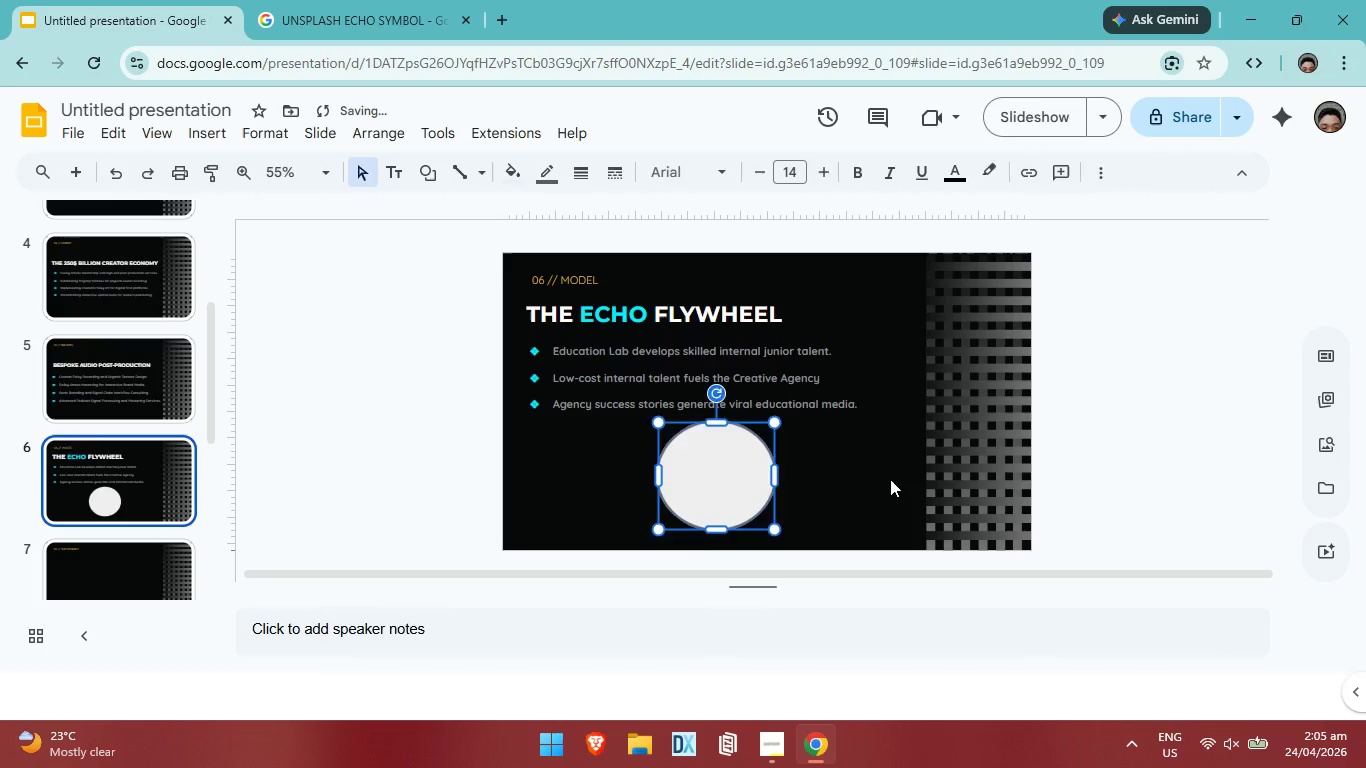 
left_click([890, 479])
 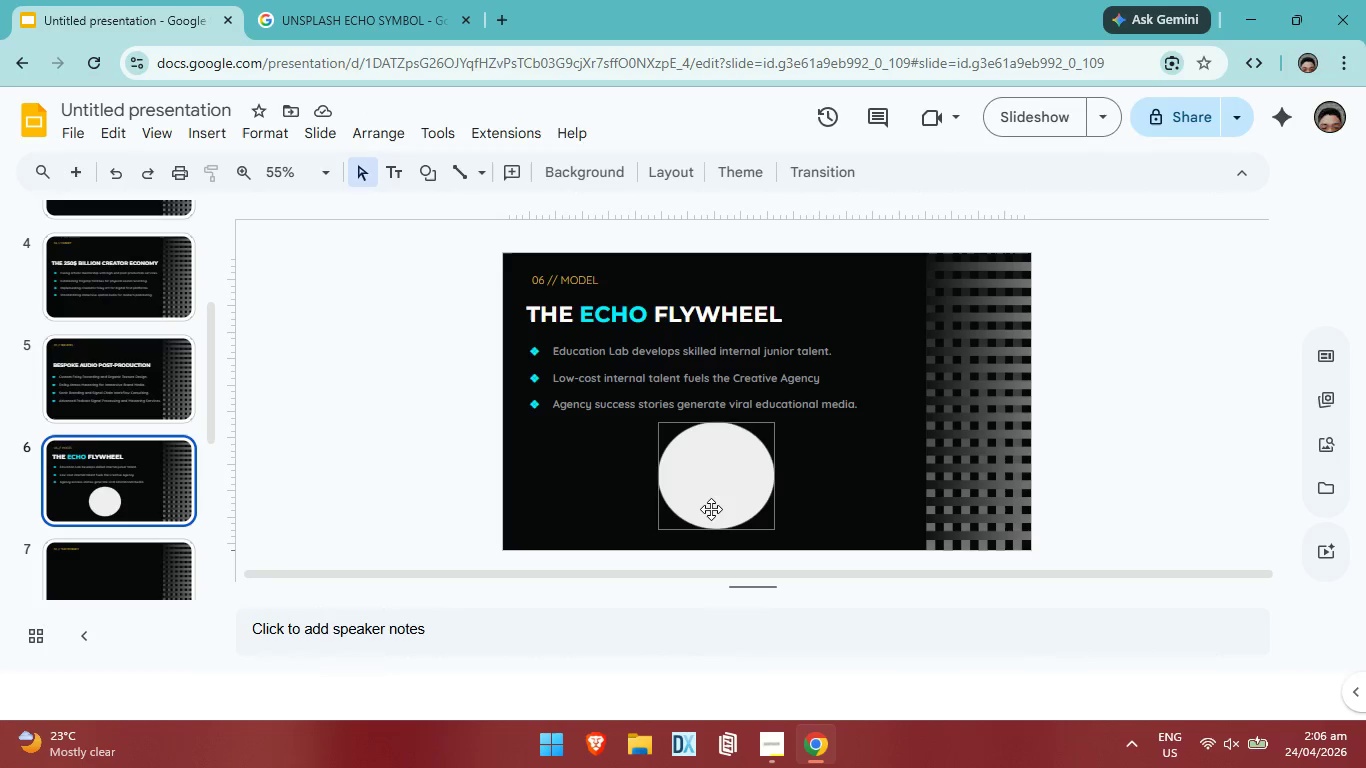 
wait(6.72)
 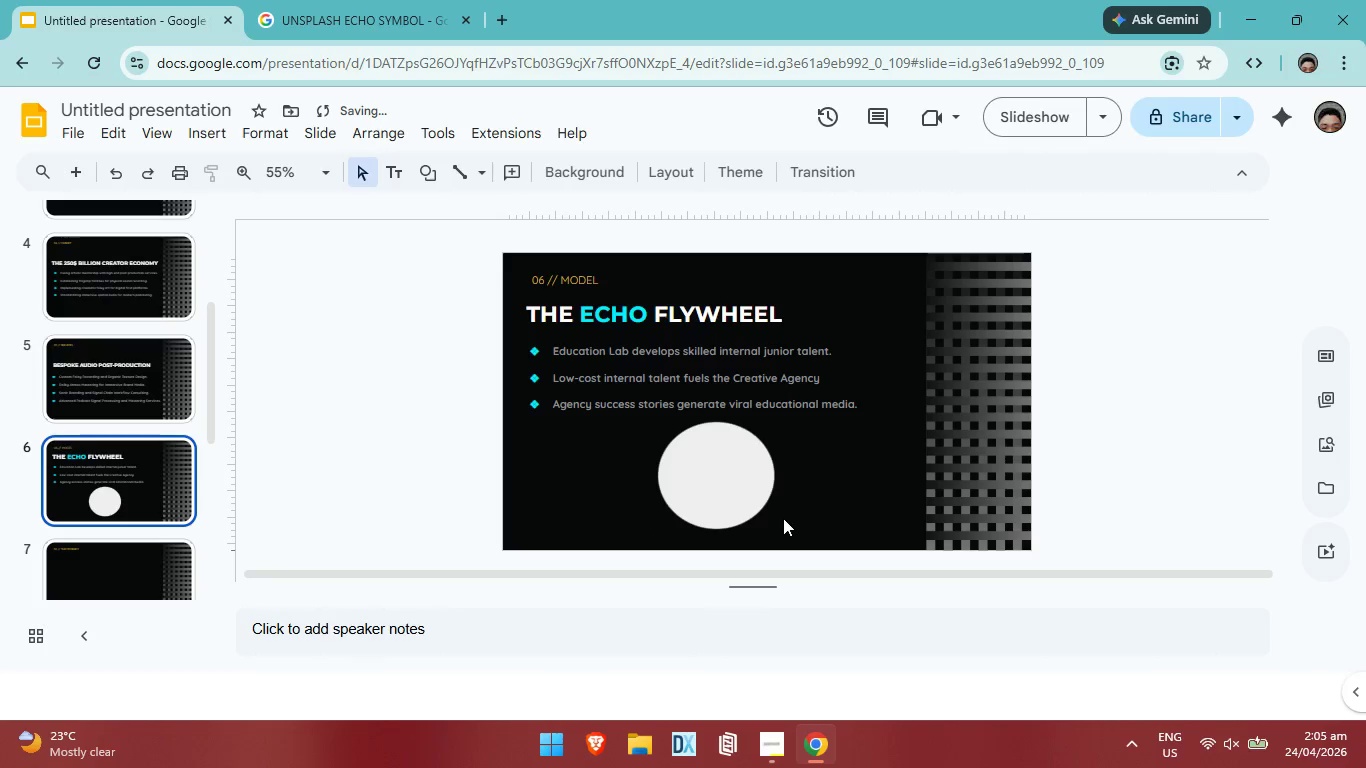 
left_click([822, 506])
 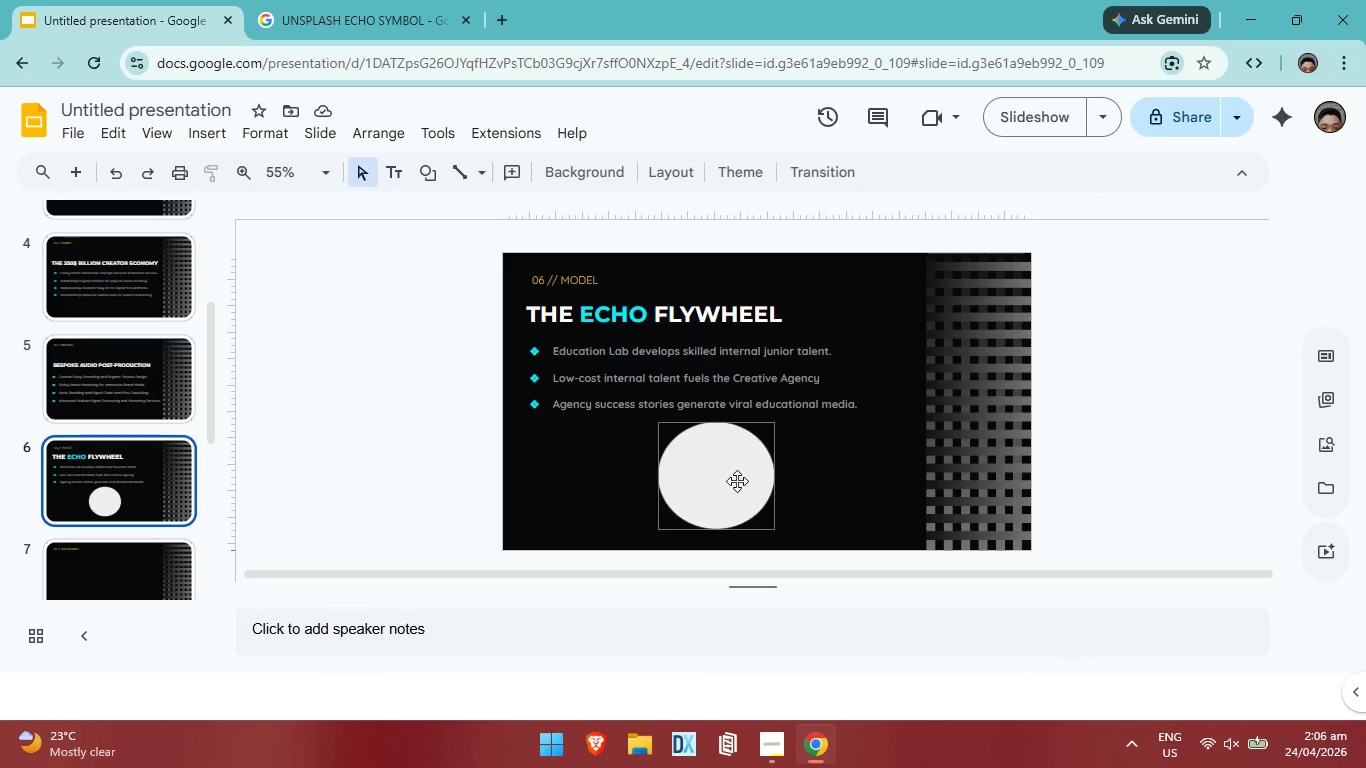 
left_click([737, 481])
 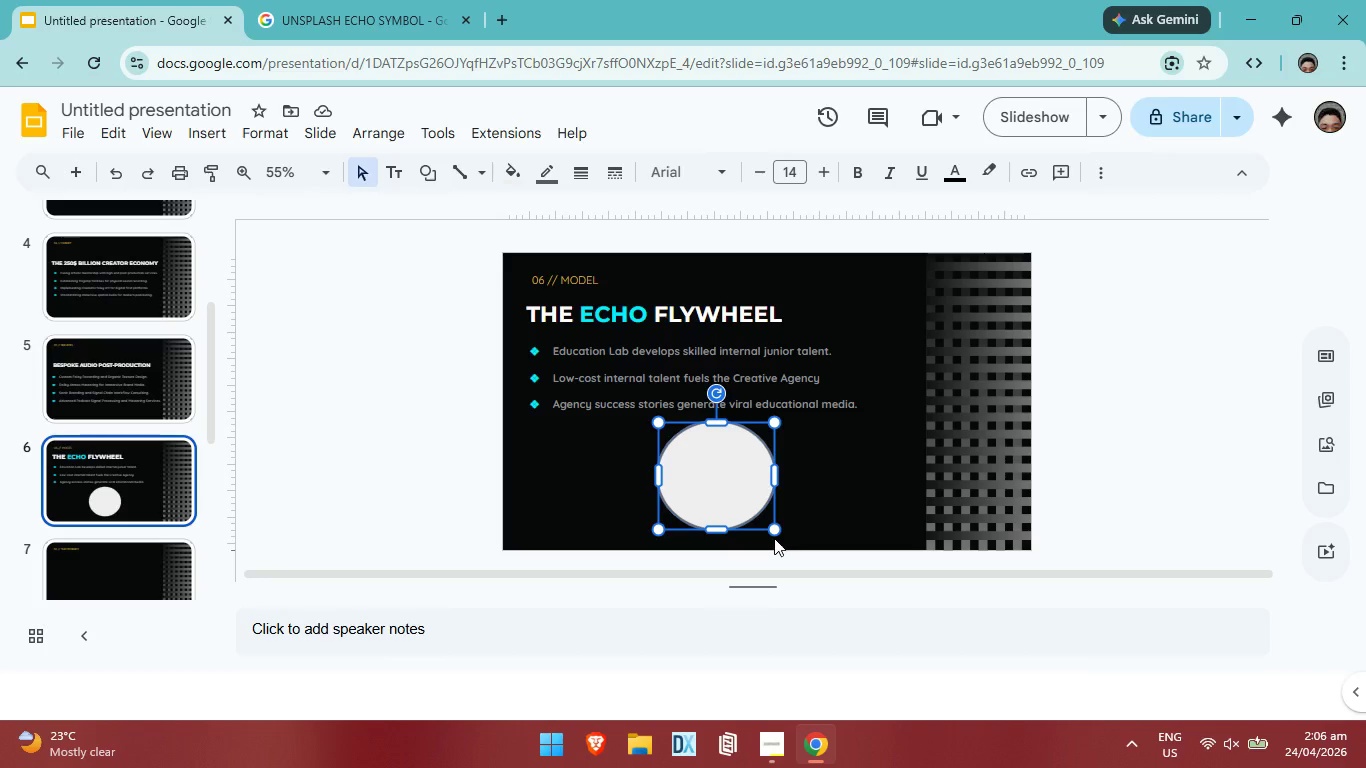 
wait(6.03)
 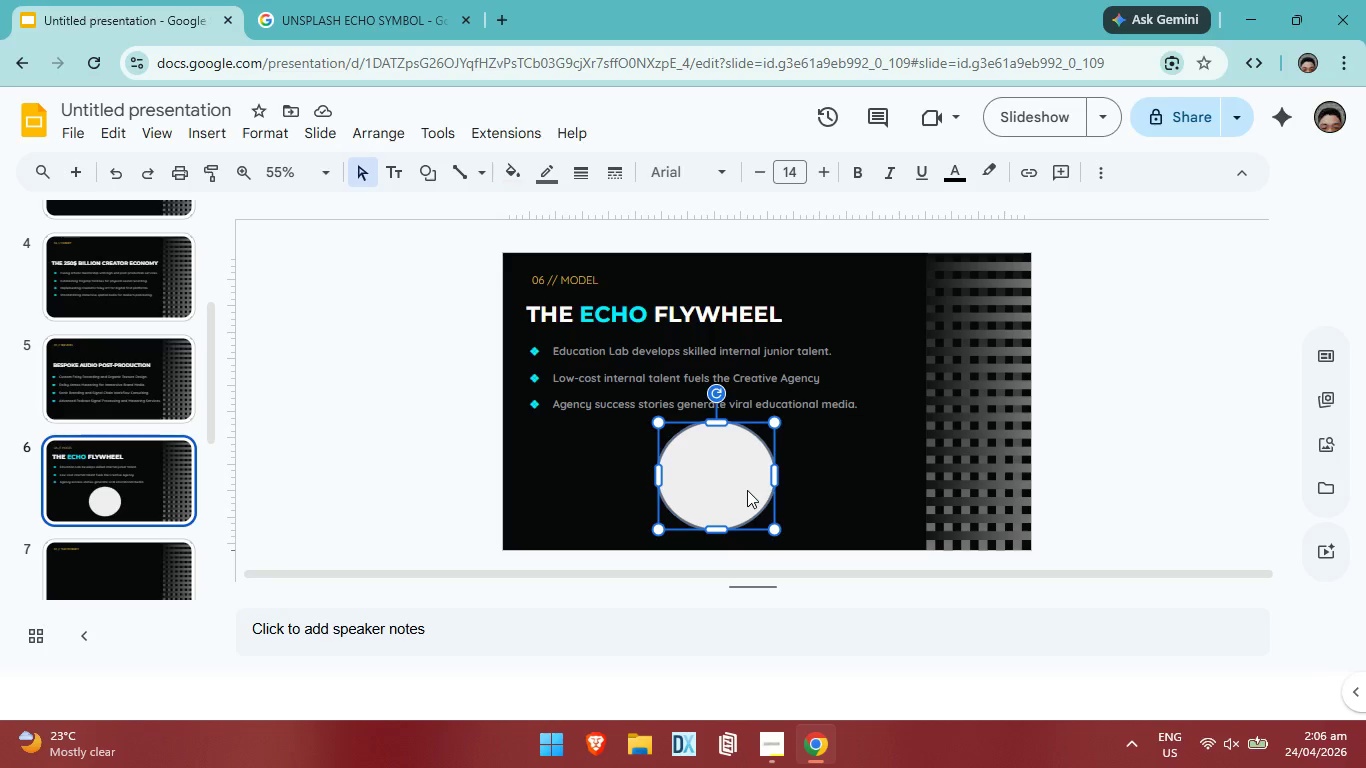 
left_click([861, 504])
 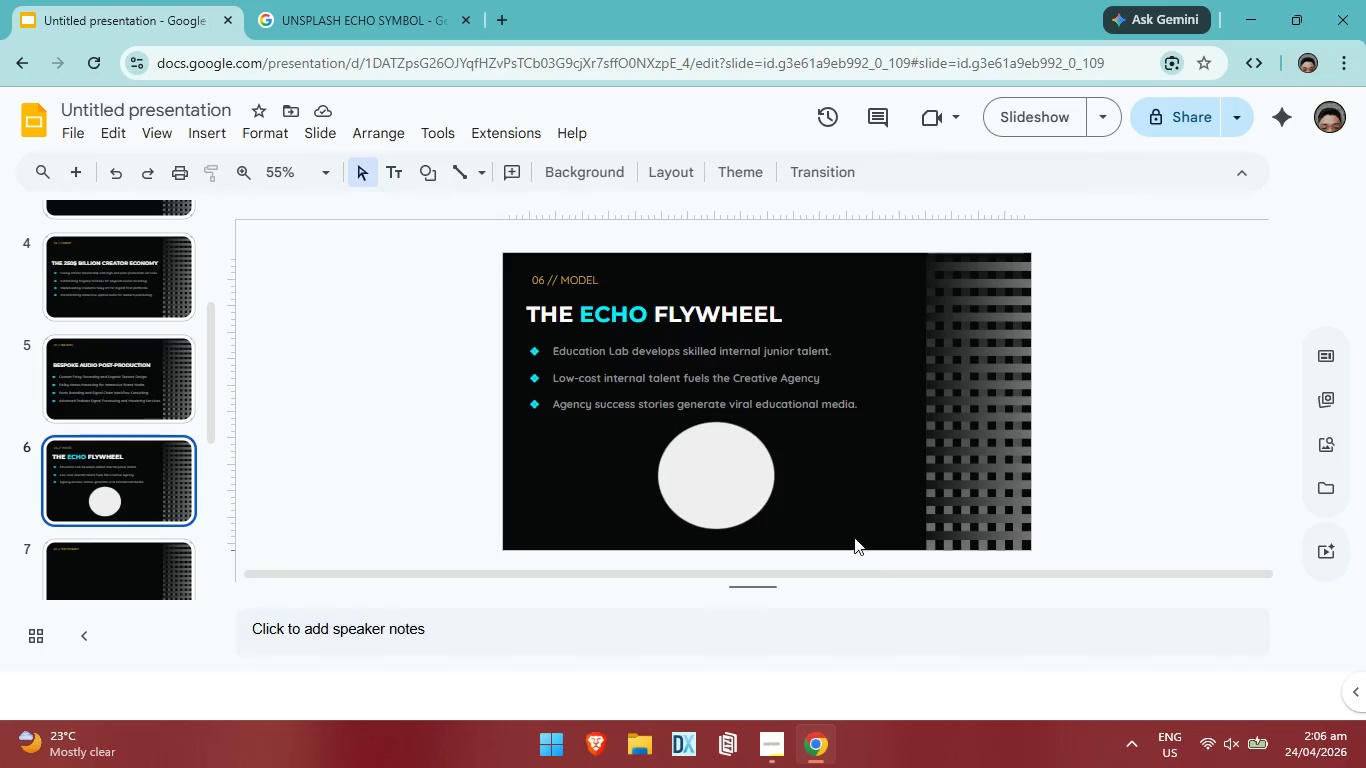 
wait(7.03)
 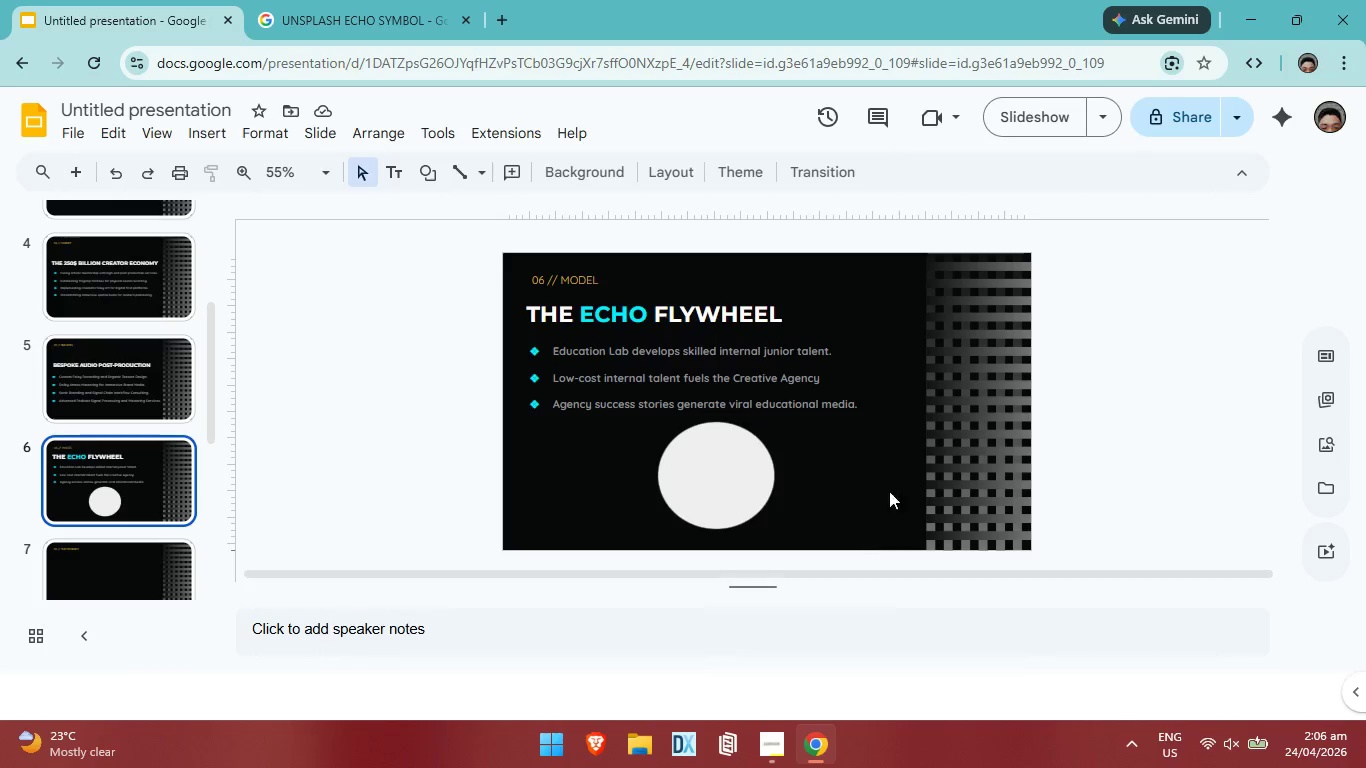 
key(Alt+AltLeft)
 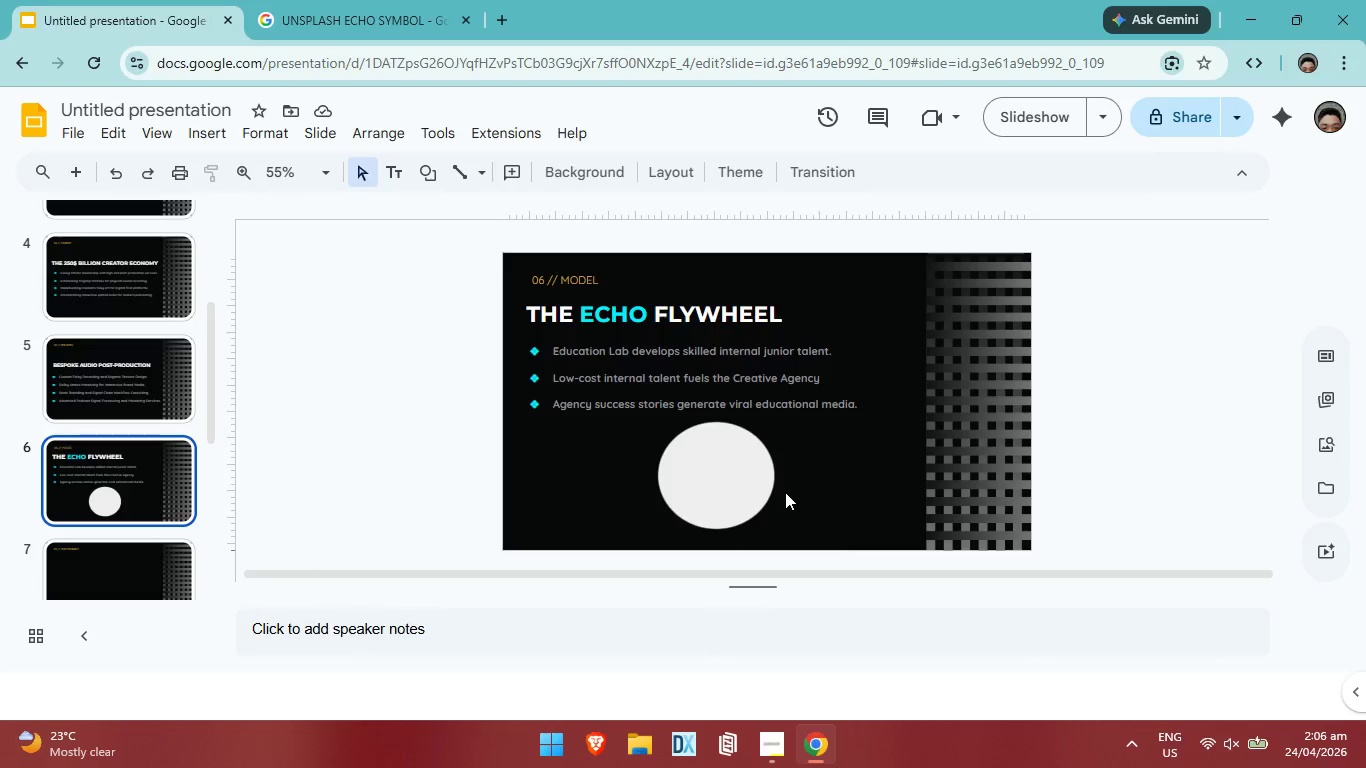 
key(Alt+Tab)